 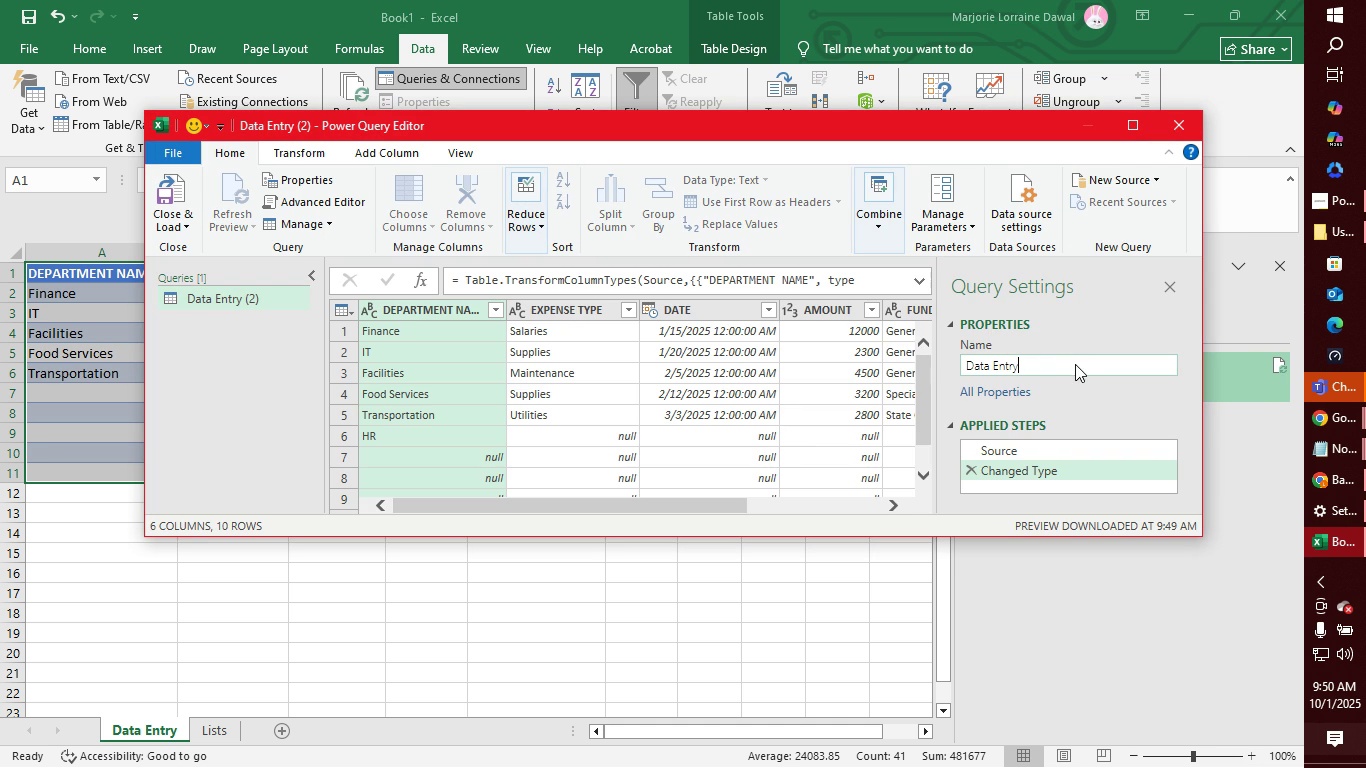 
key(Backspace)
 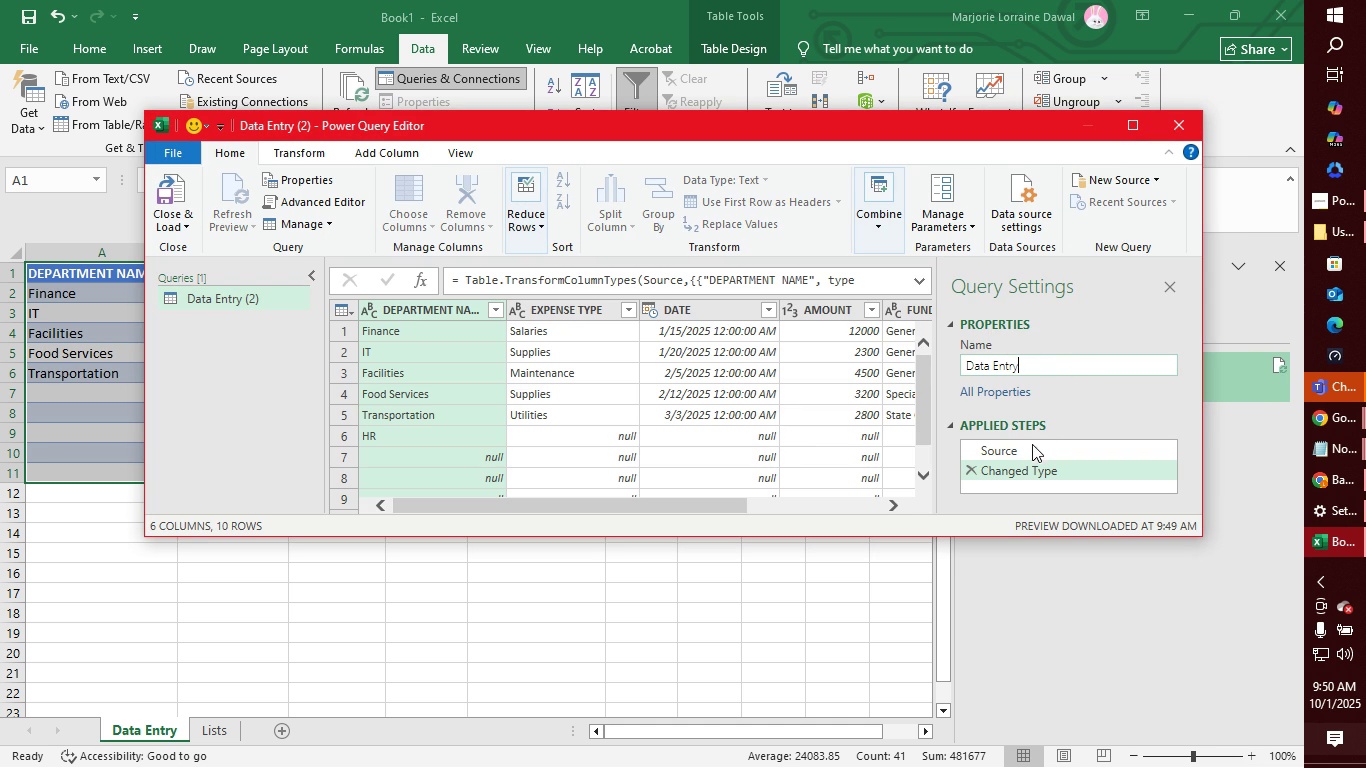 
left_click([1029, 456])
 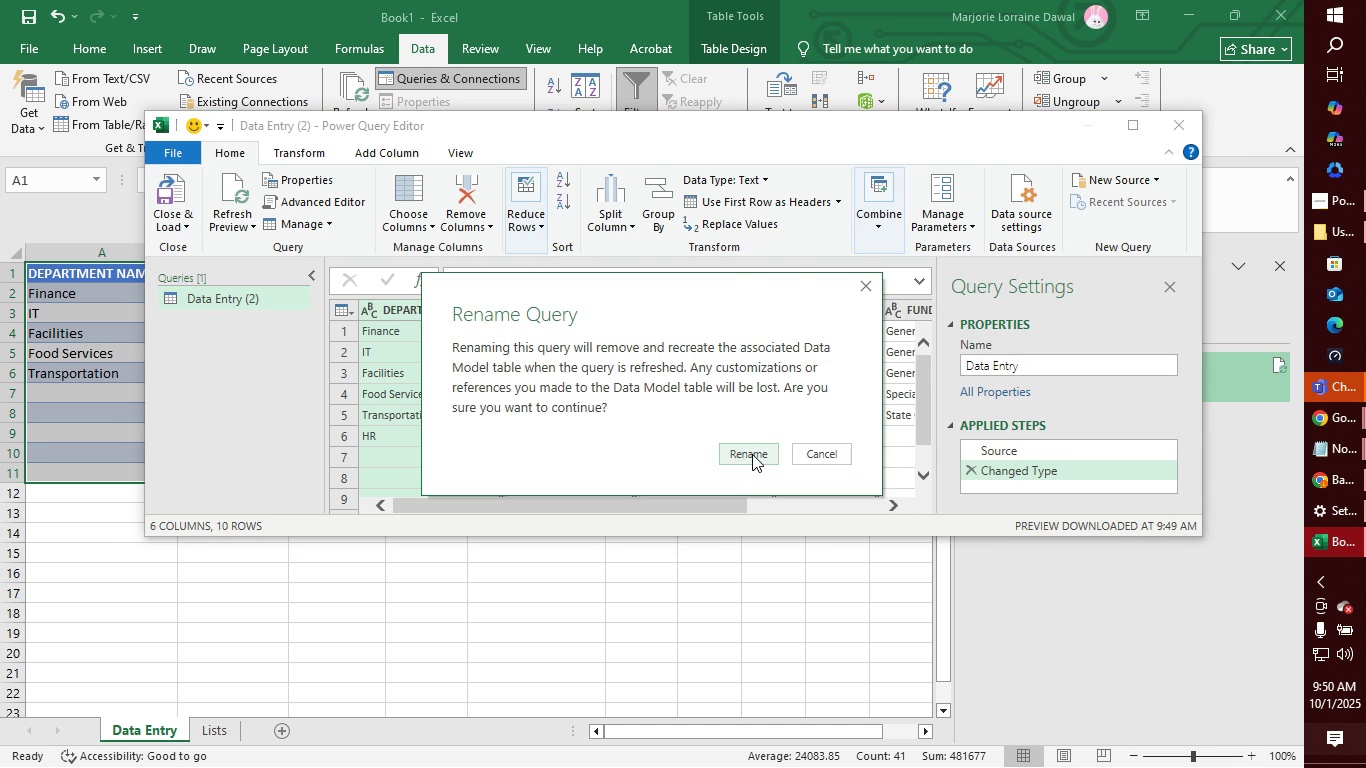 
left_click([753, 451])
 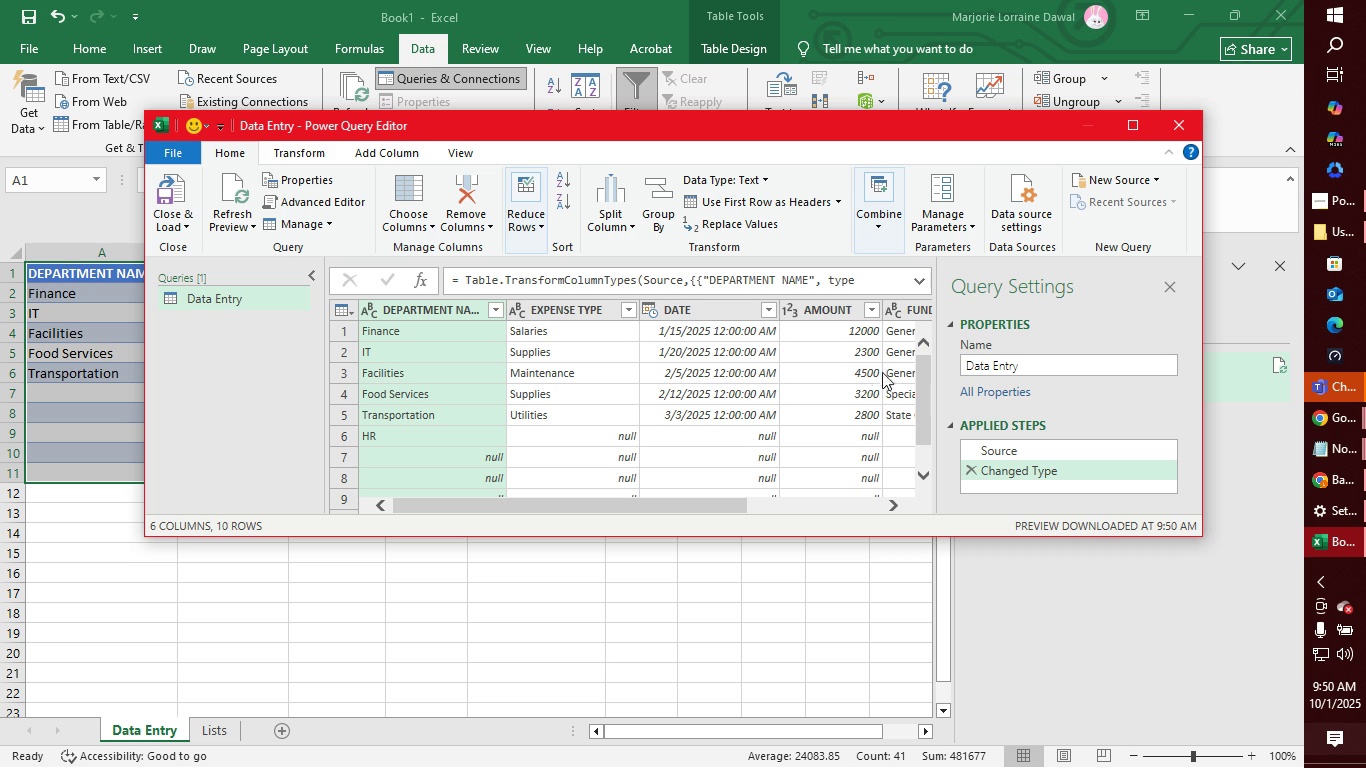 
wait(5.88)
 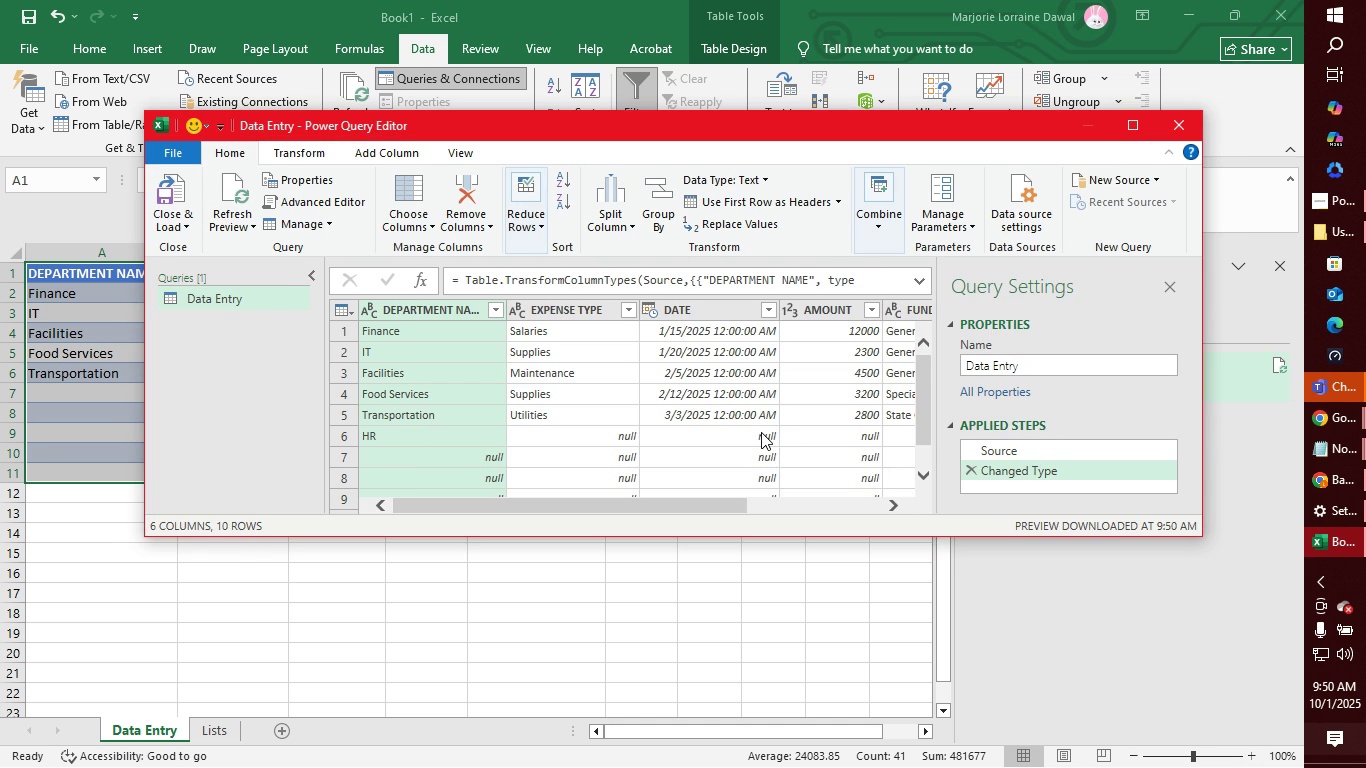 
left_click([714, 315])
 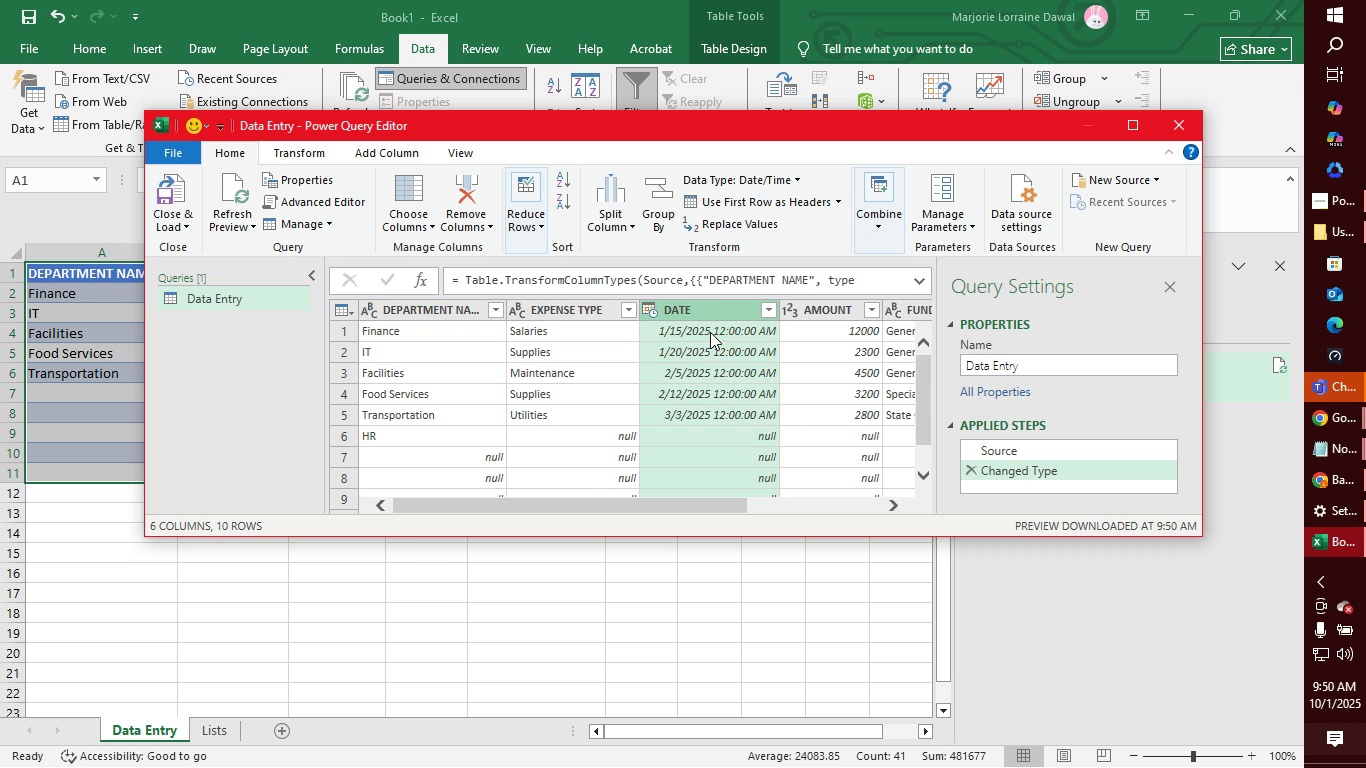 
right_click([710, 332])
 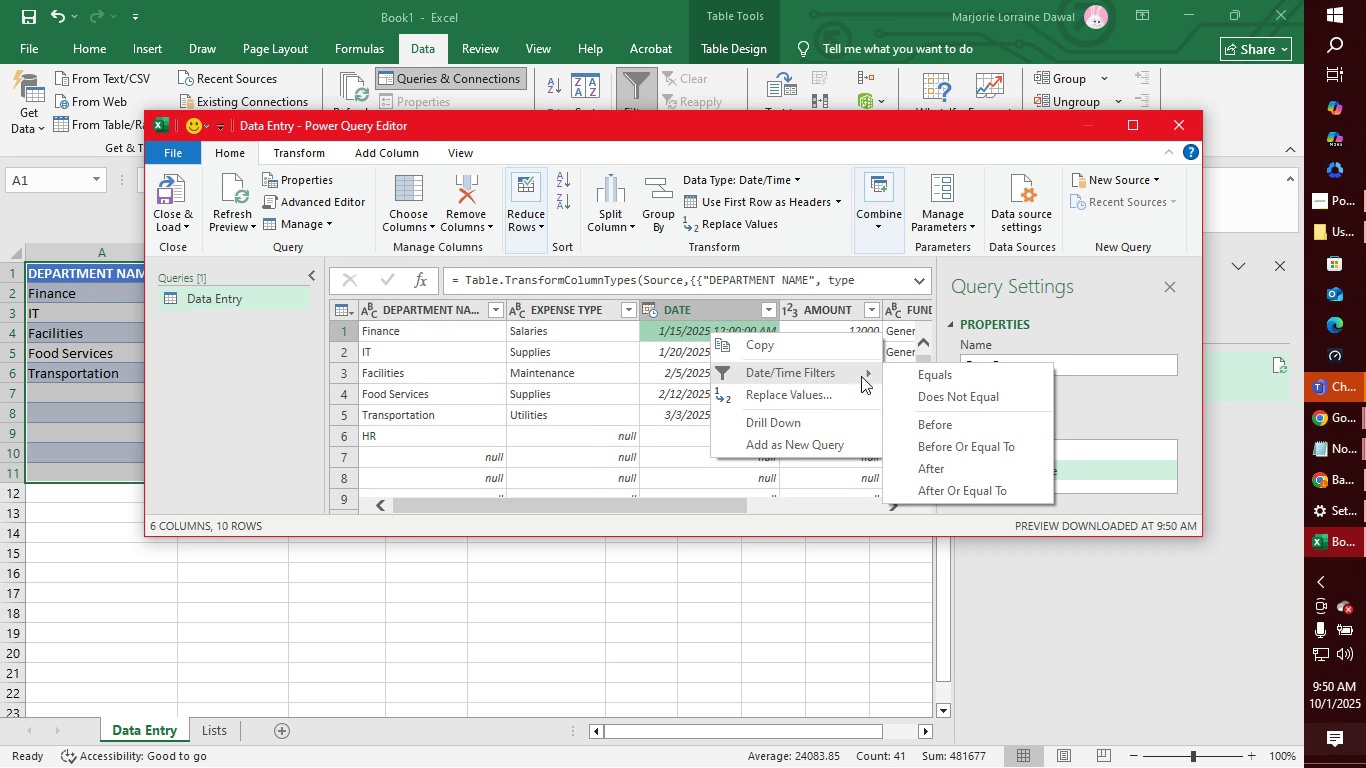 
wait(6.05)
 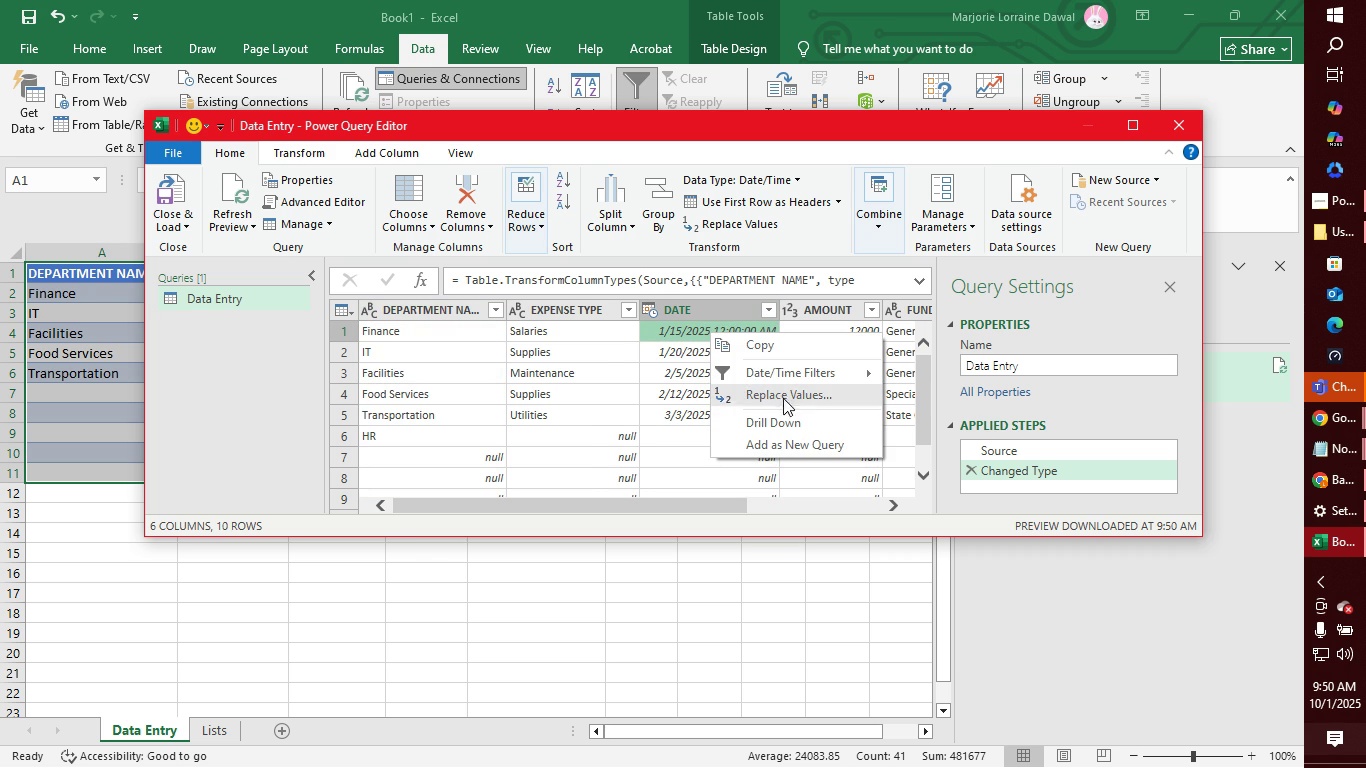 
left_click([856, 397])
 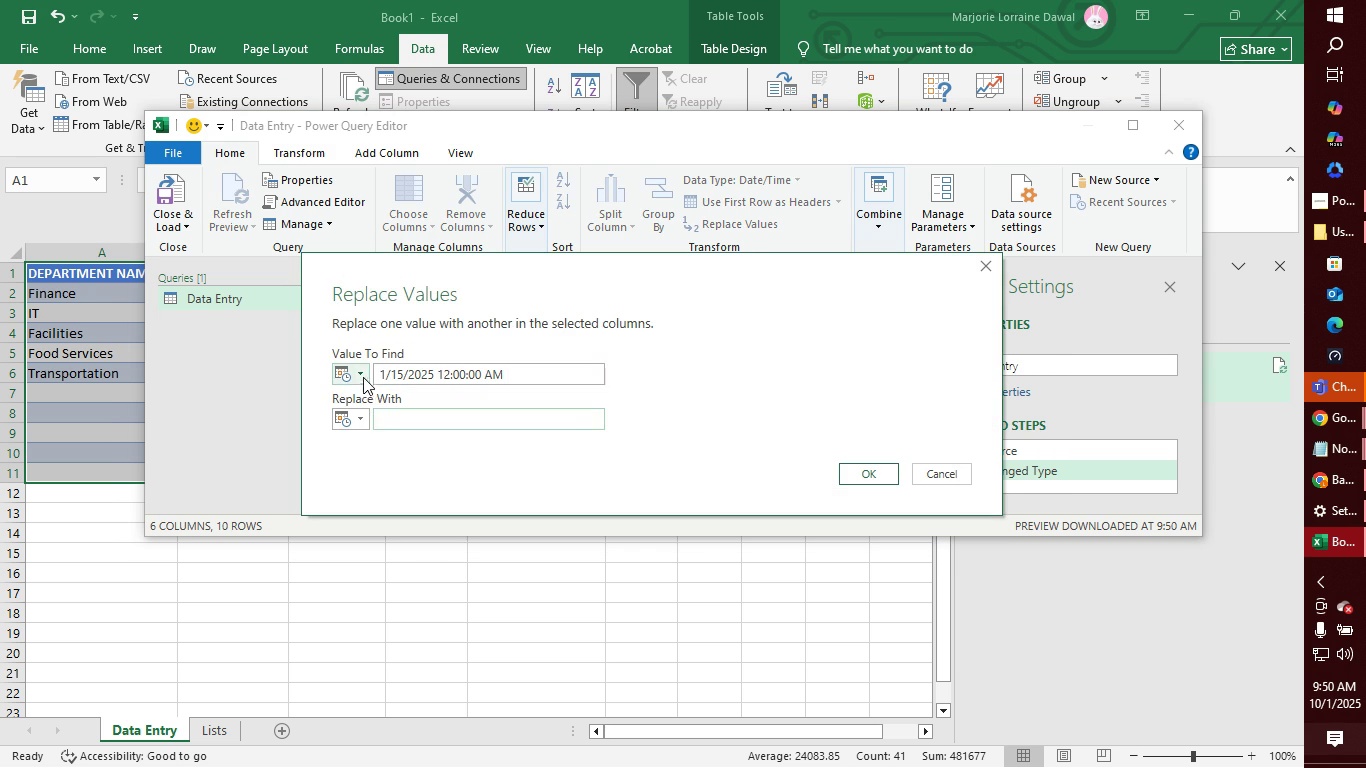 
wait(7.99)
 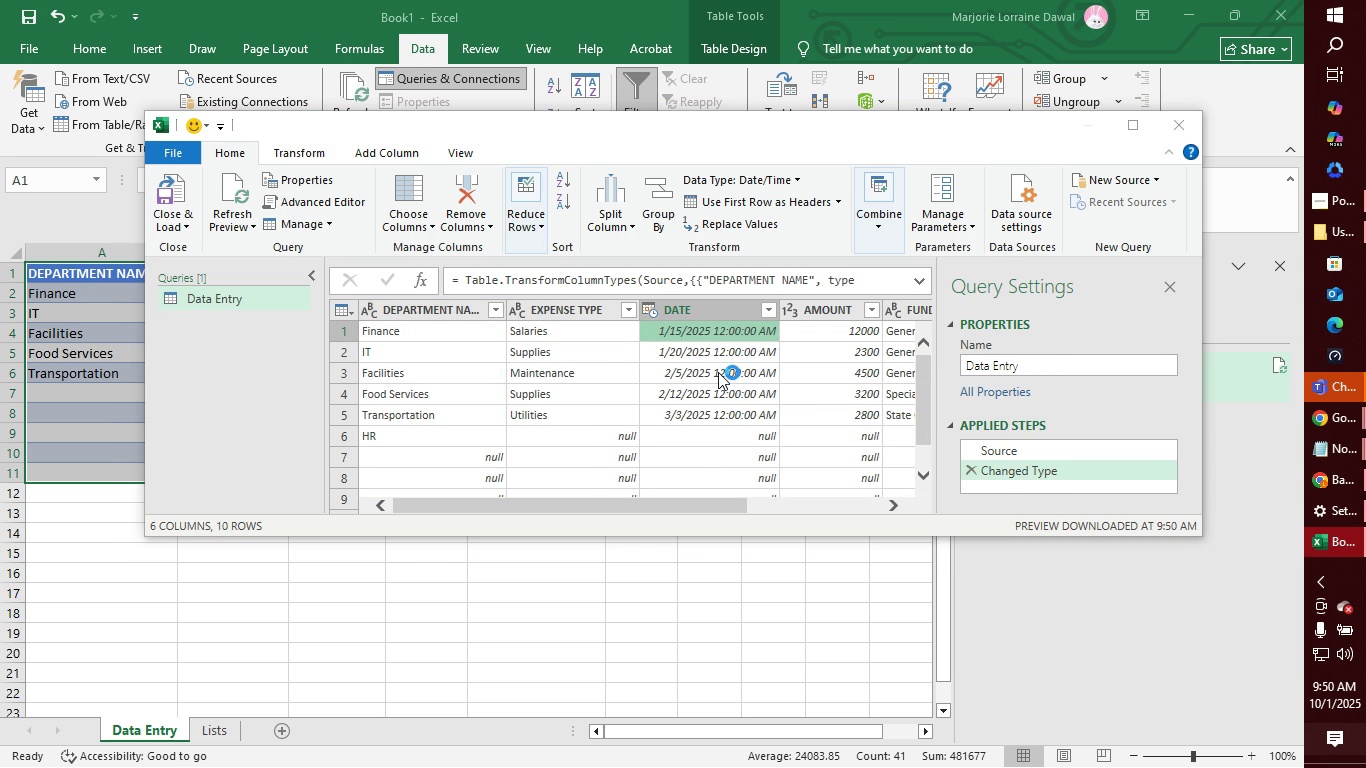 
left_click([367, 374])
 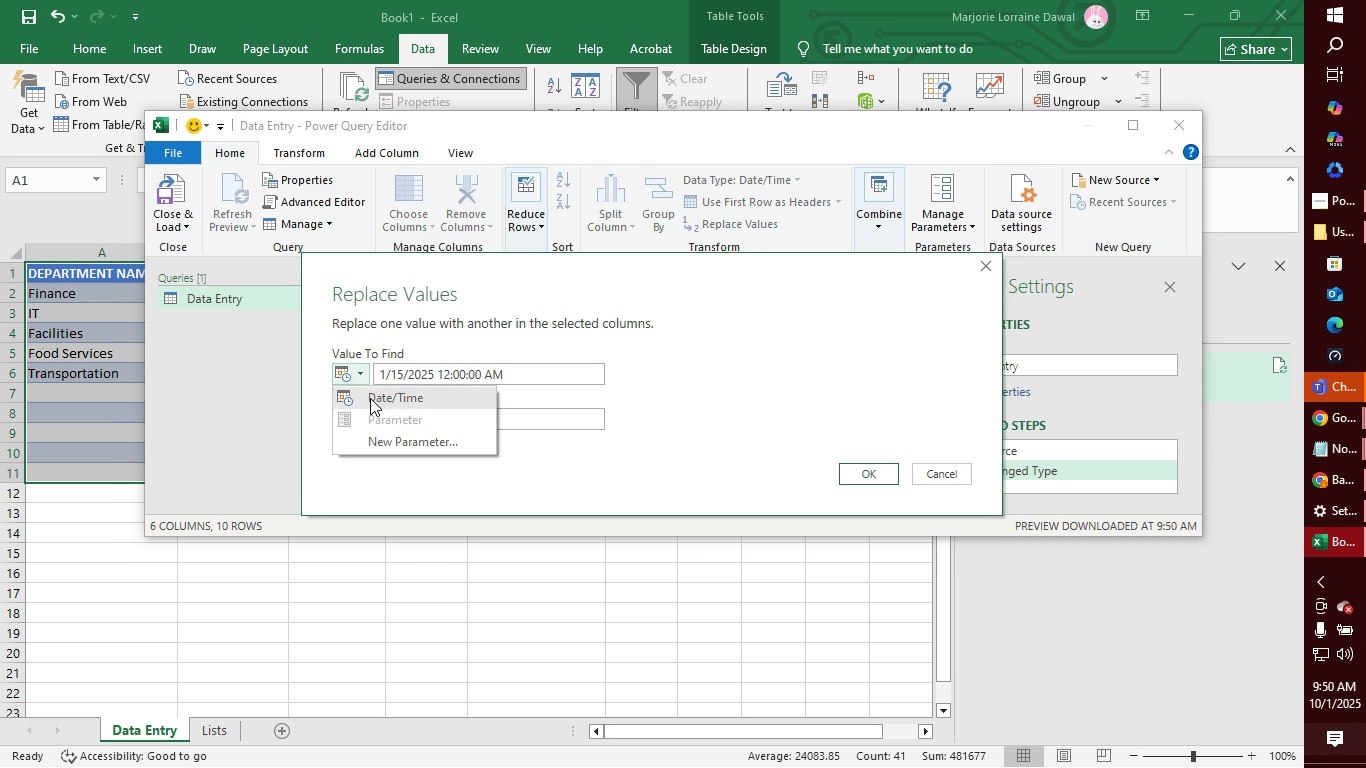 
left_click([370, 398])
 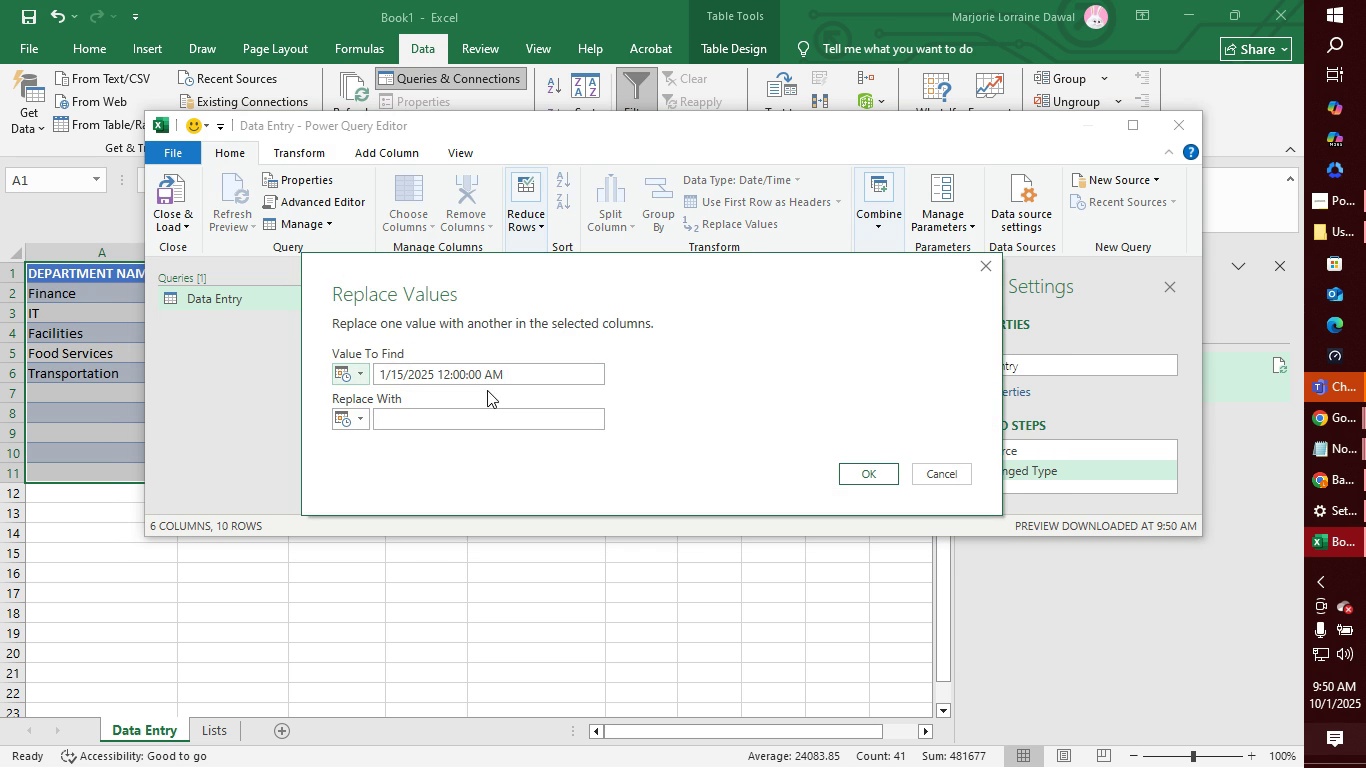 
mouse_move([512, 378])
 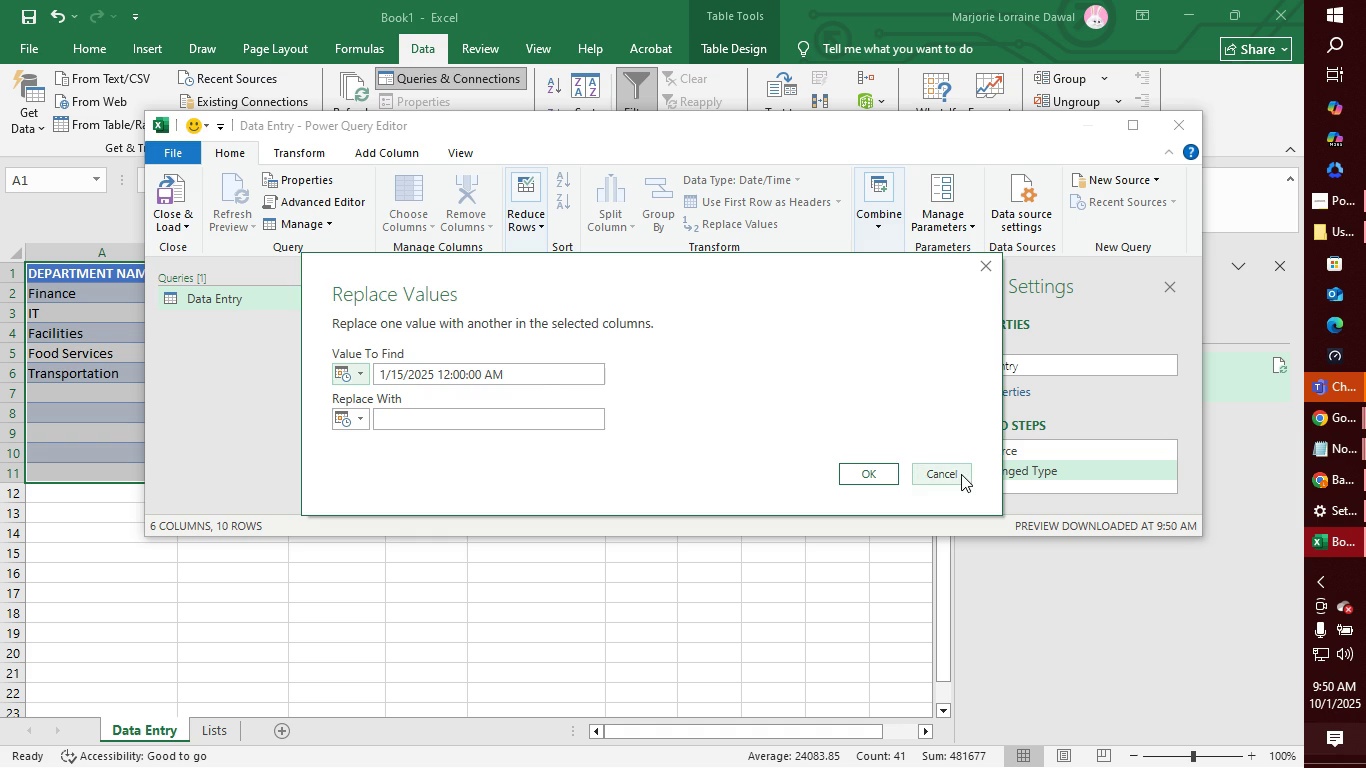 
left_click([961, 474])
 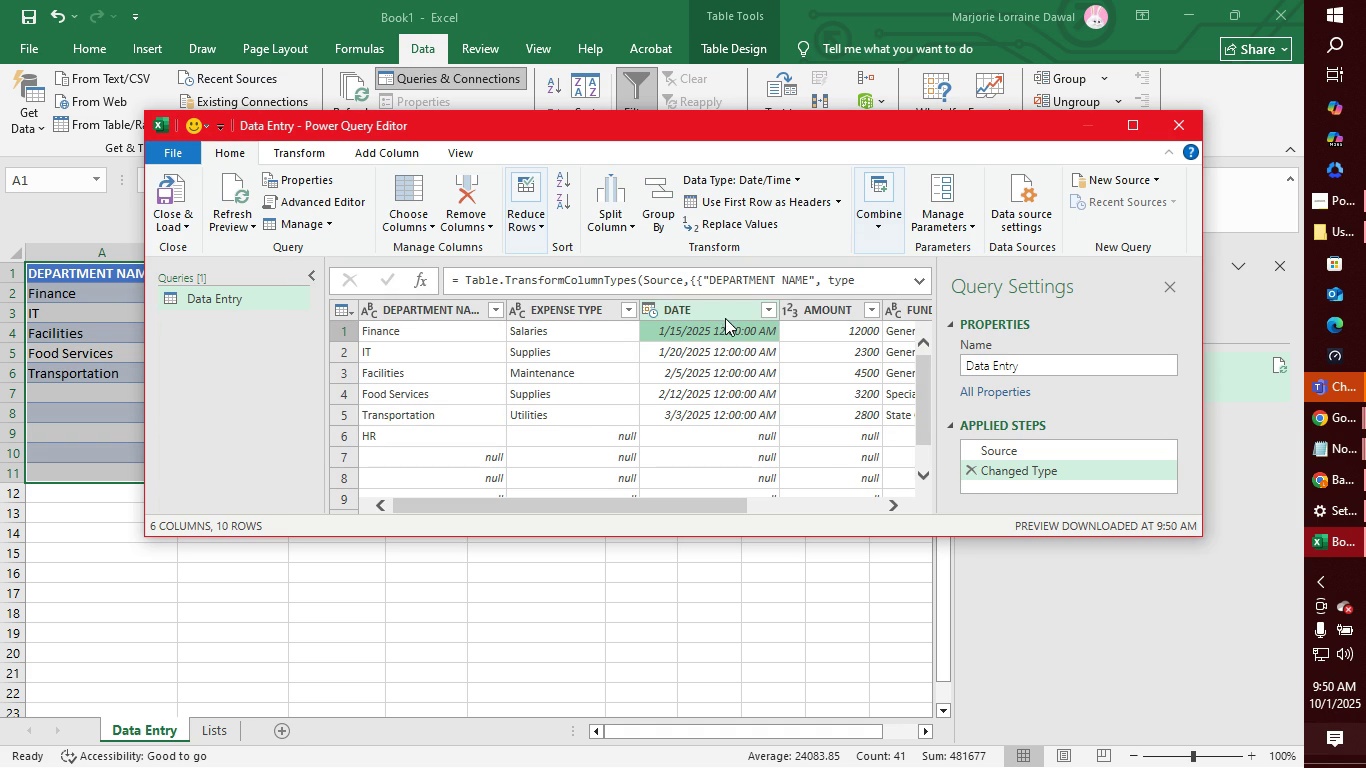 
left_click([725, 309])
 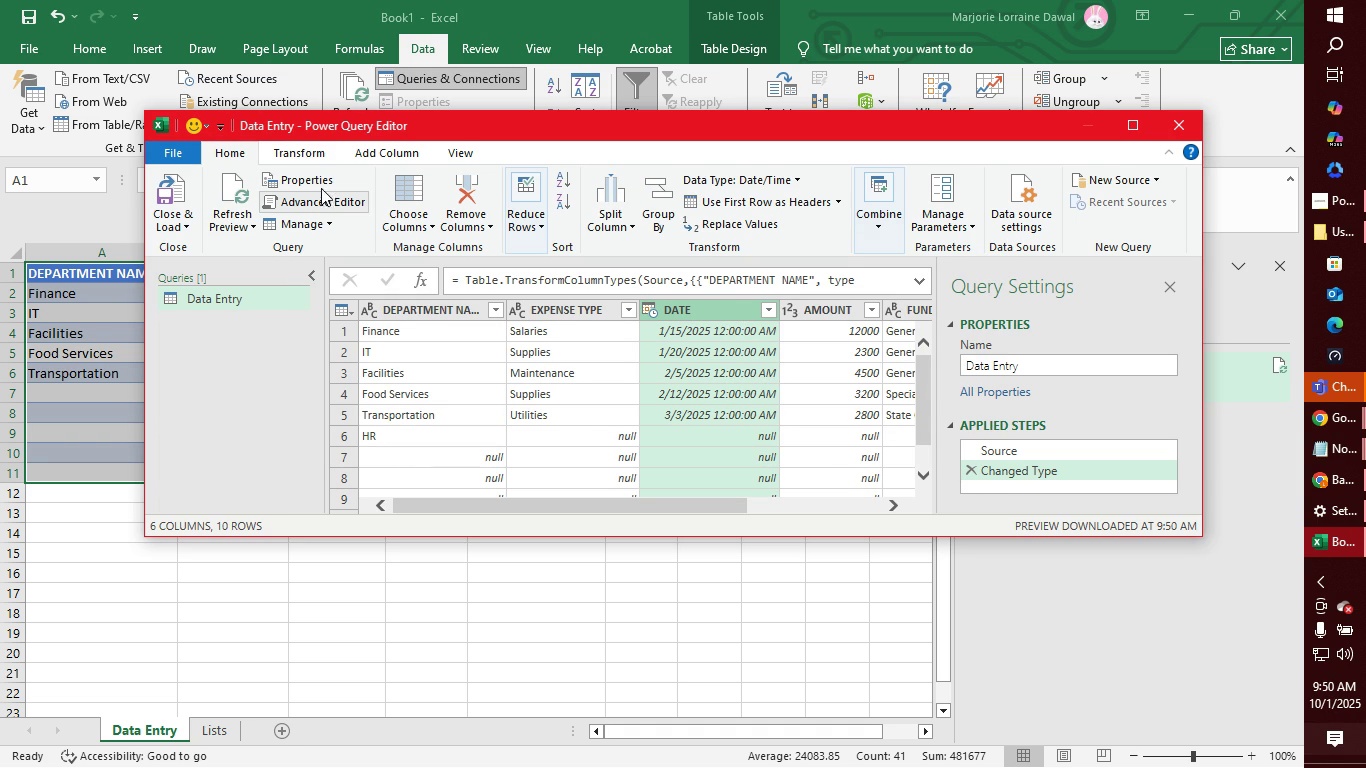 
wait(6.32)
 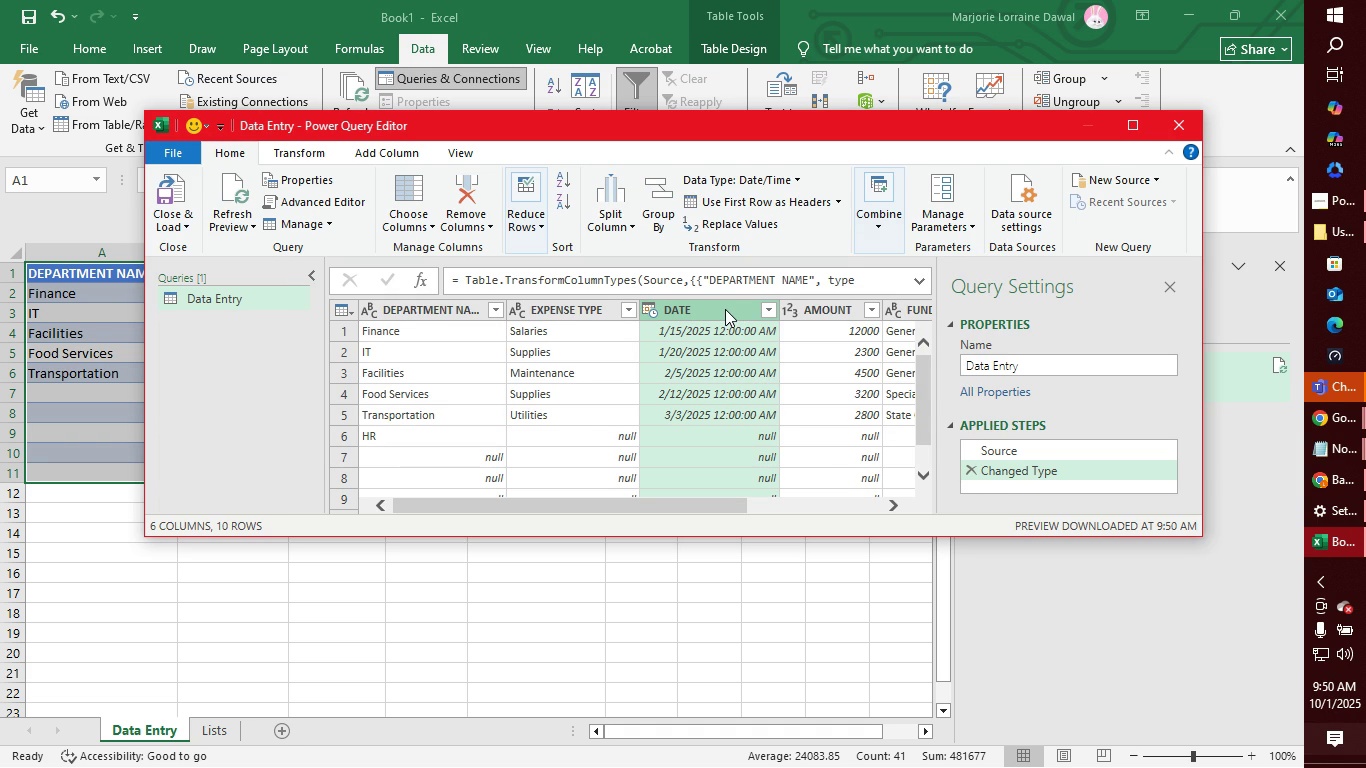 
left_click([326, 228])
 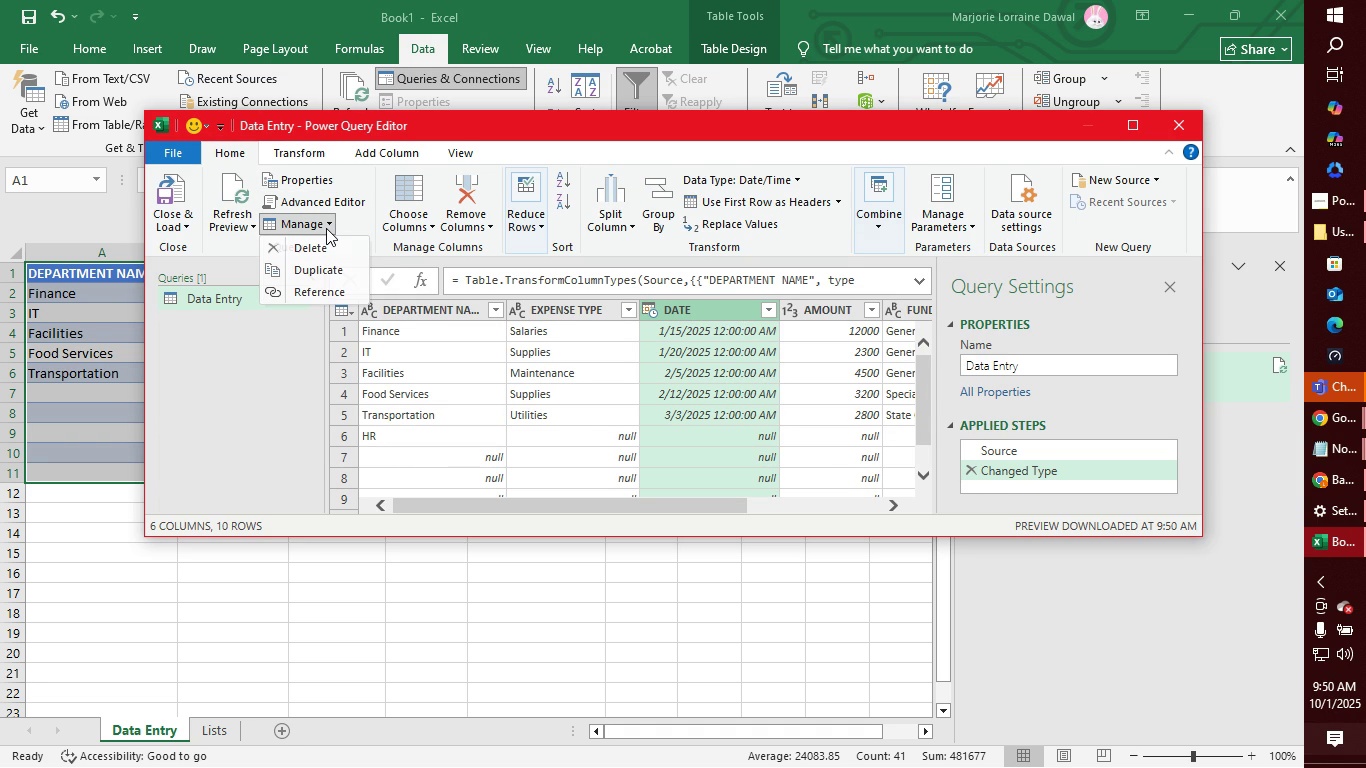 
left_click([326, 228])
 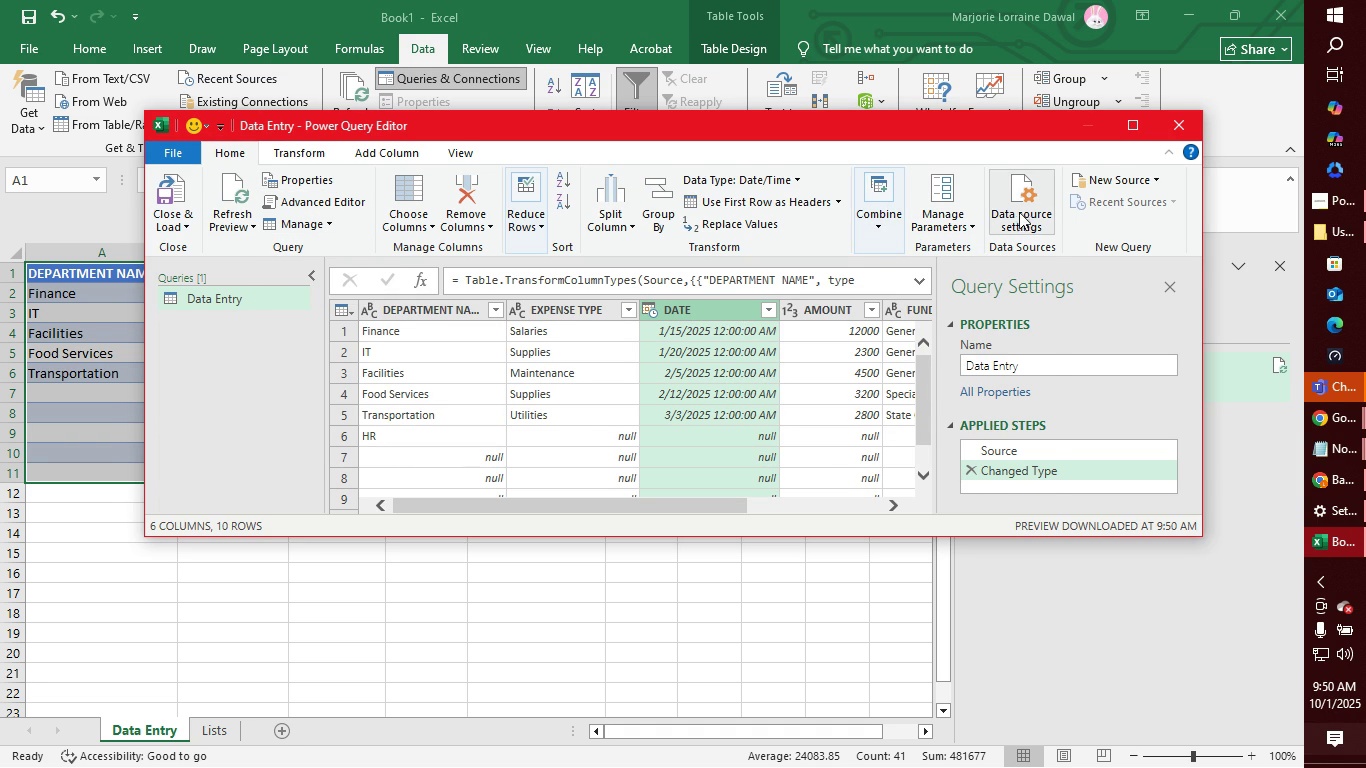 
left_click([1021, 212])
 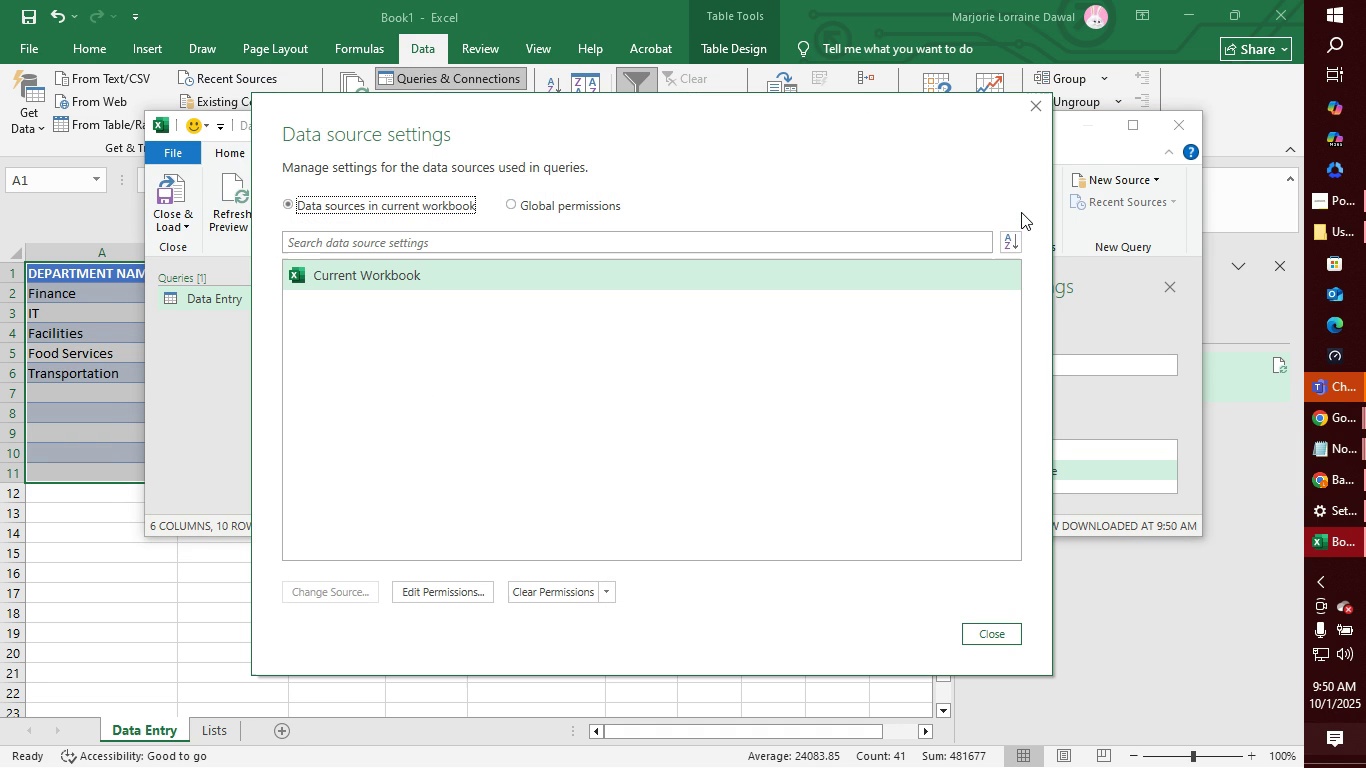 
wait(8.31)
 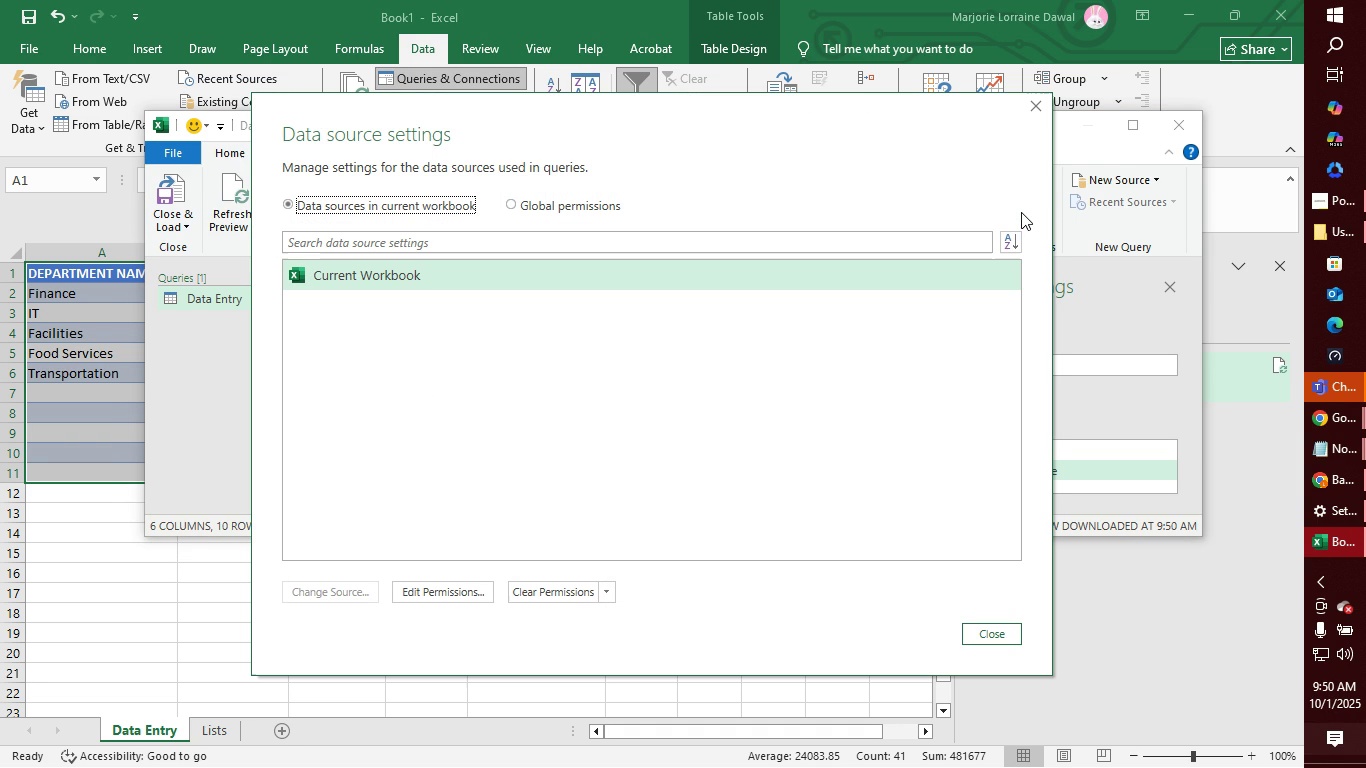 
left_click([448, 598])
 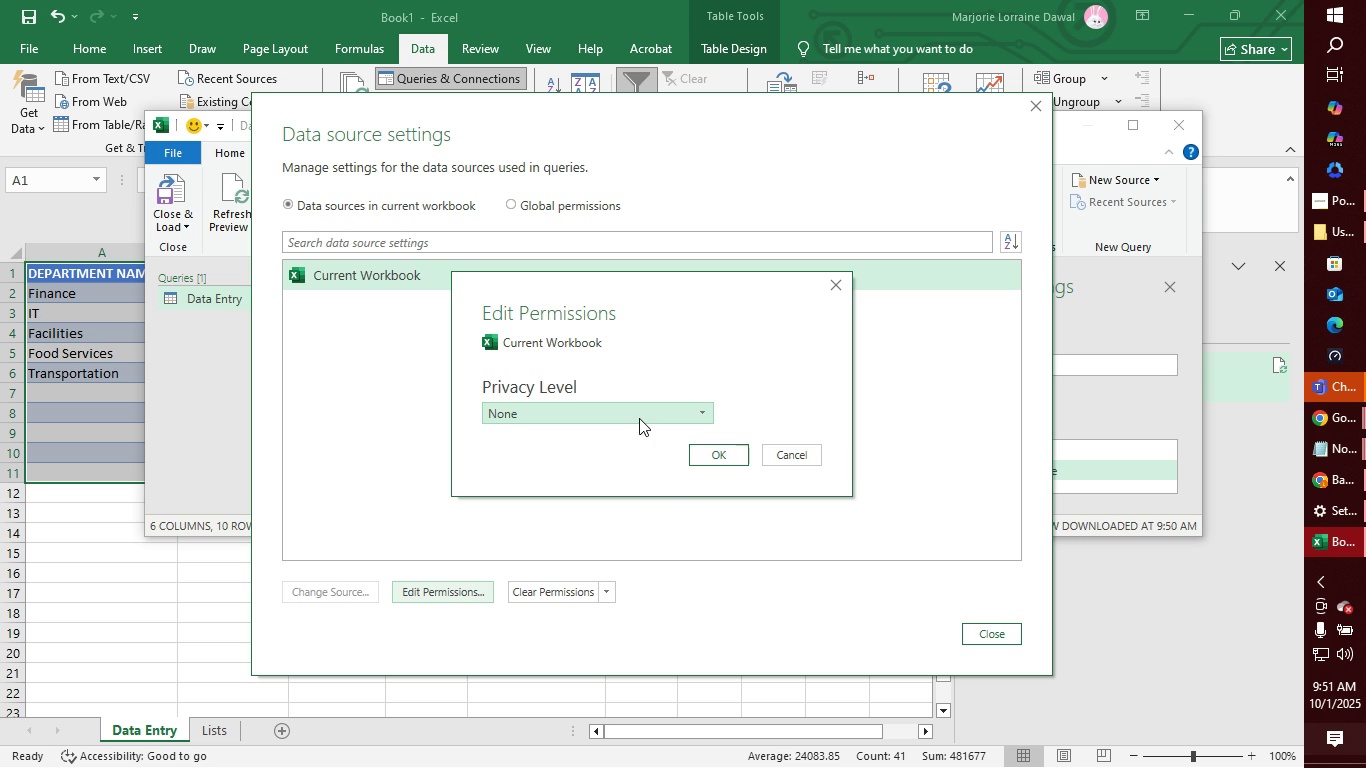 
left_click([800, 455])
 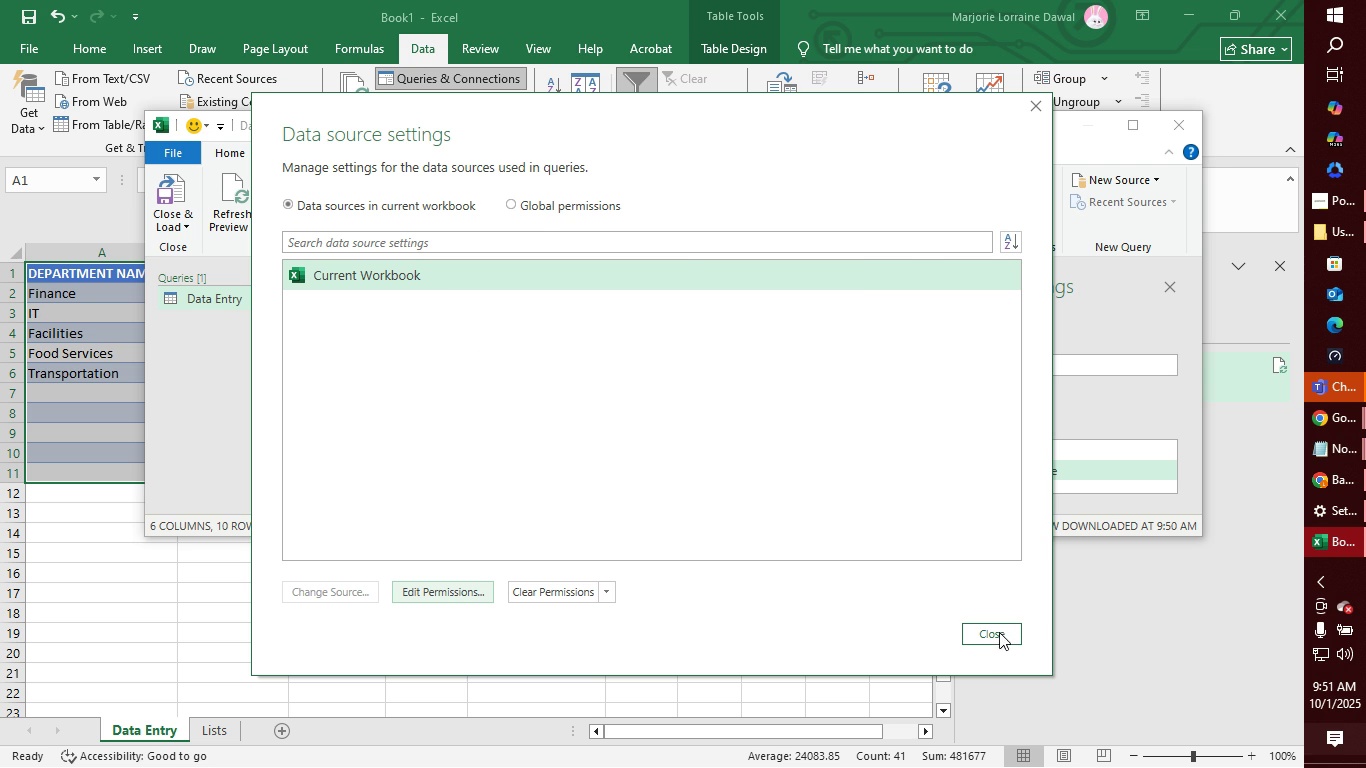 
left_click([999, 632])
 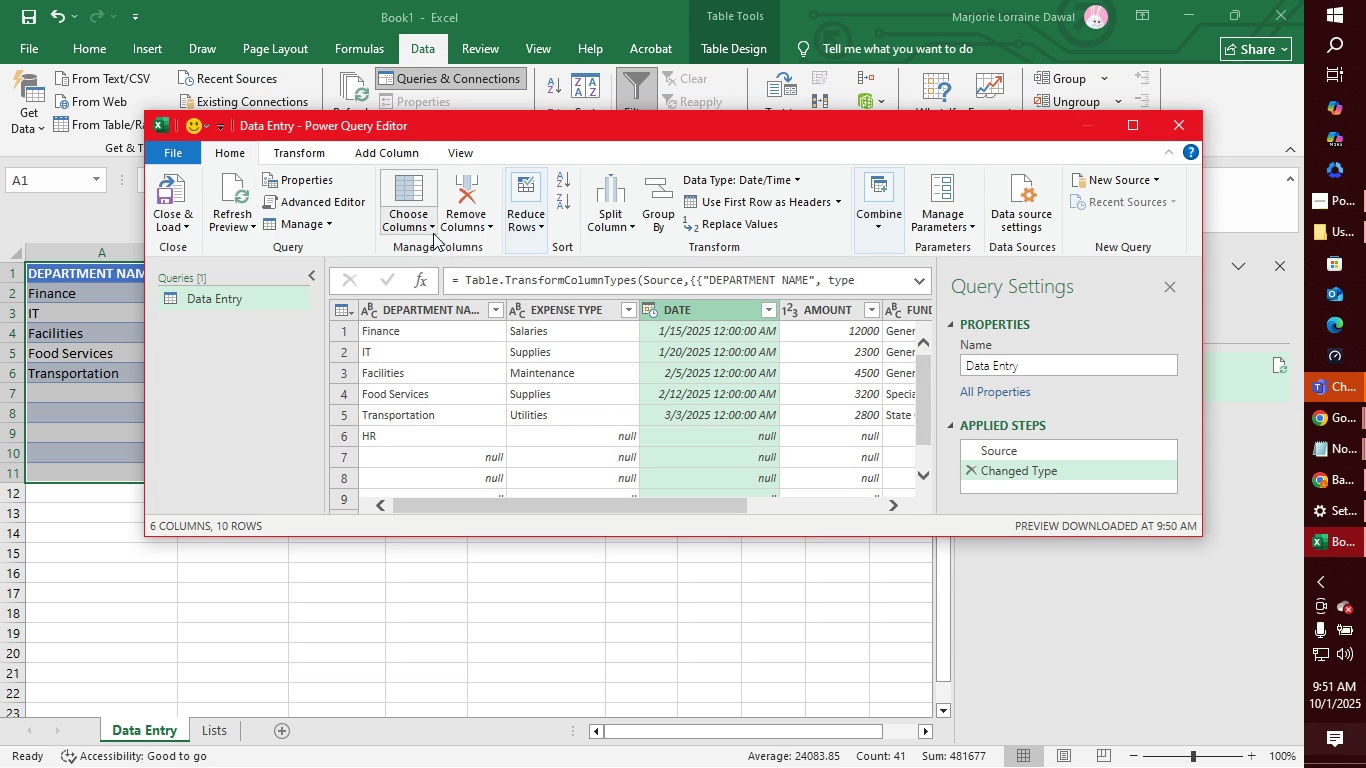 
wait(5.39)
 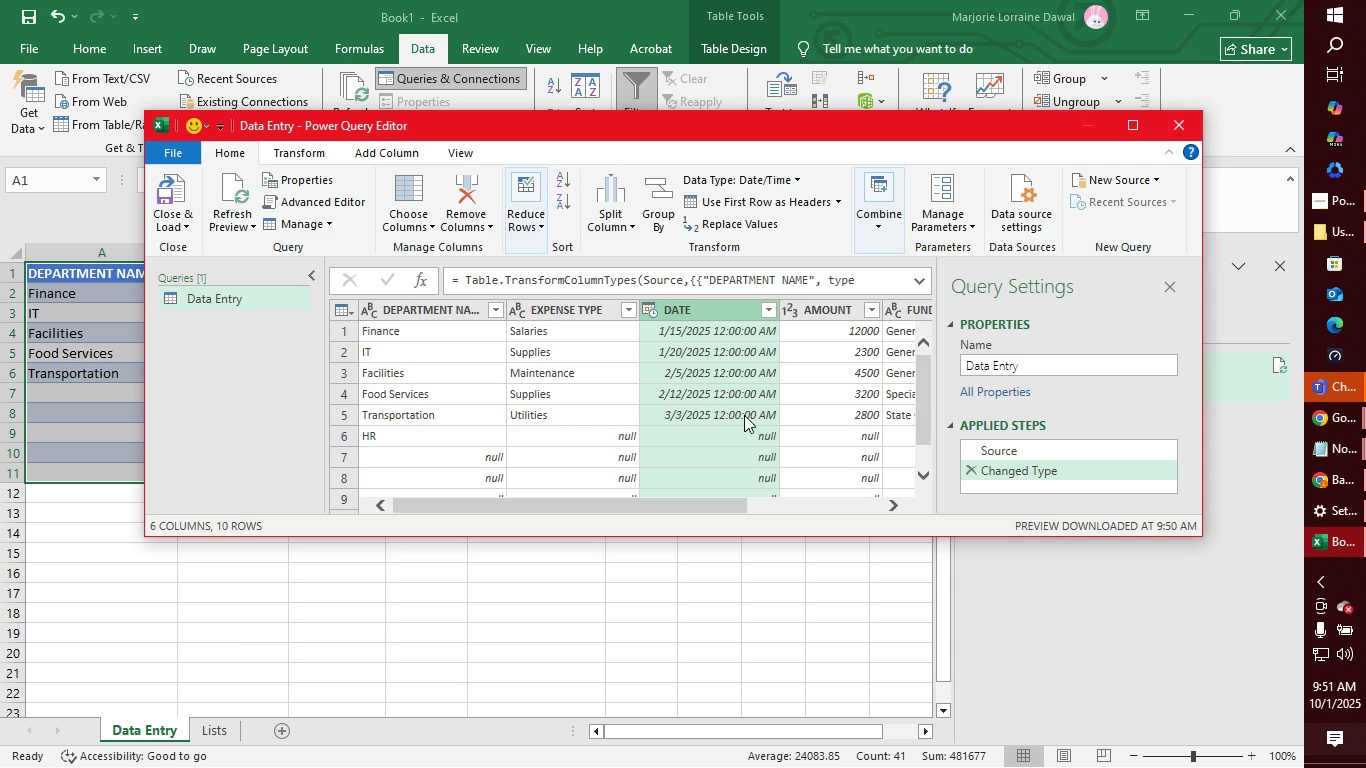 
mouse_move([720, 293])
 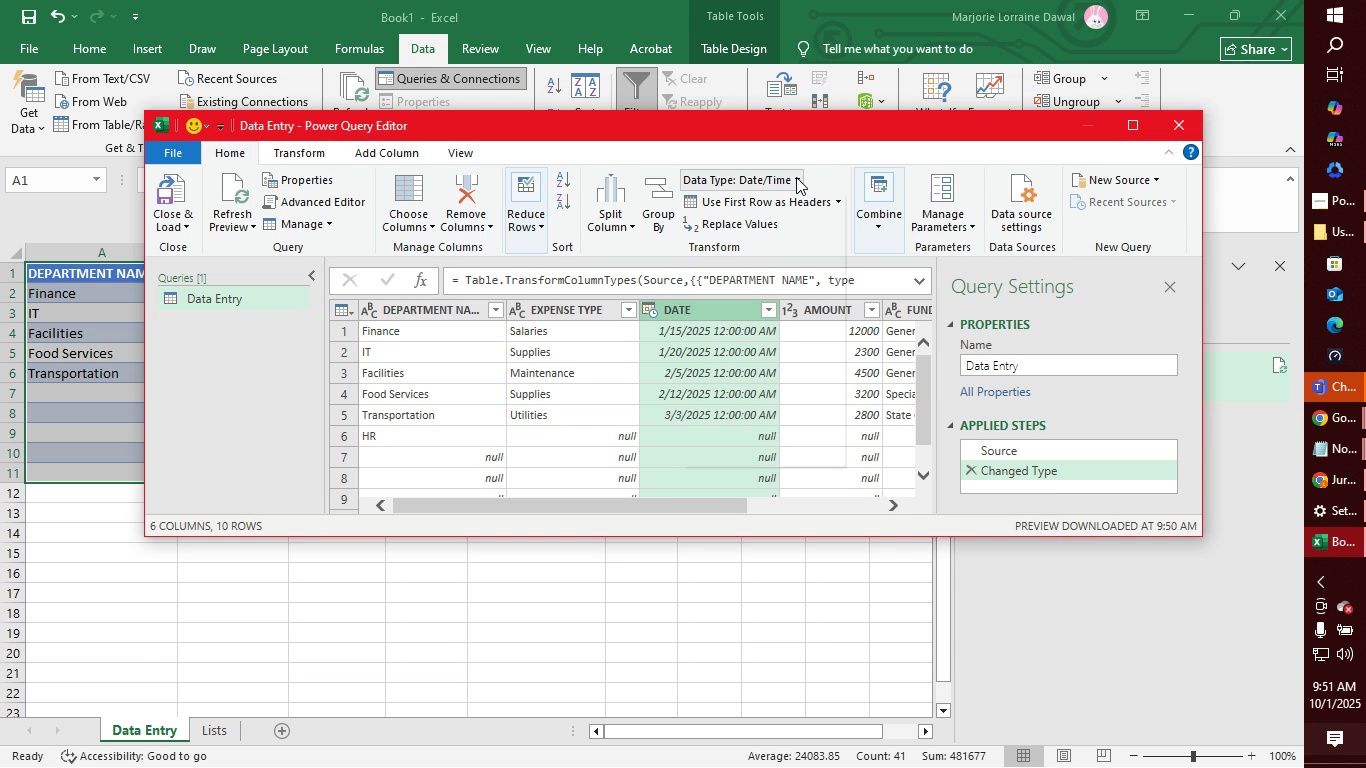 
left_click([796, 177])
 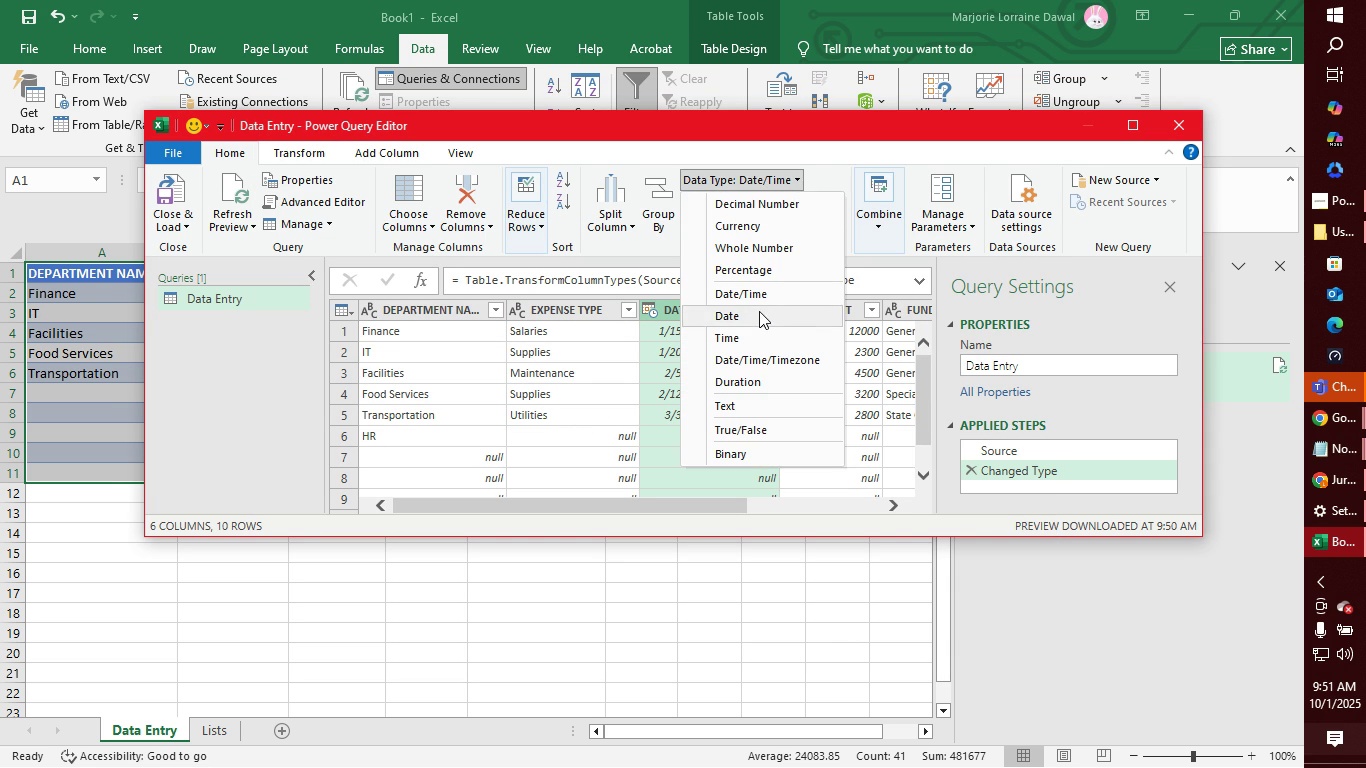 
left_click([759, 311])
 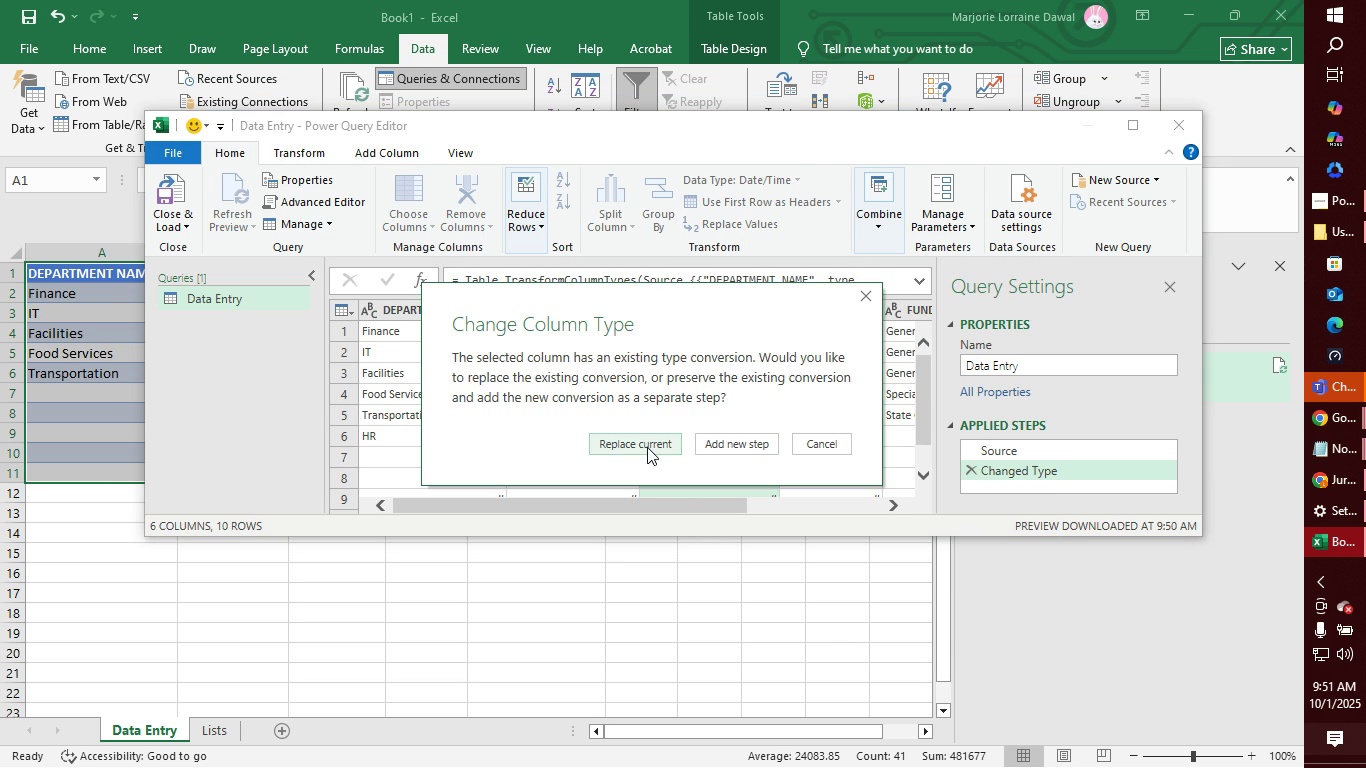 
left_click([653, 445])